 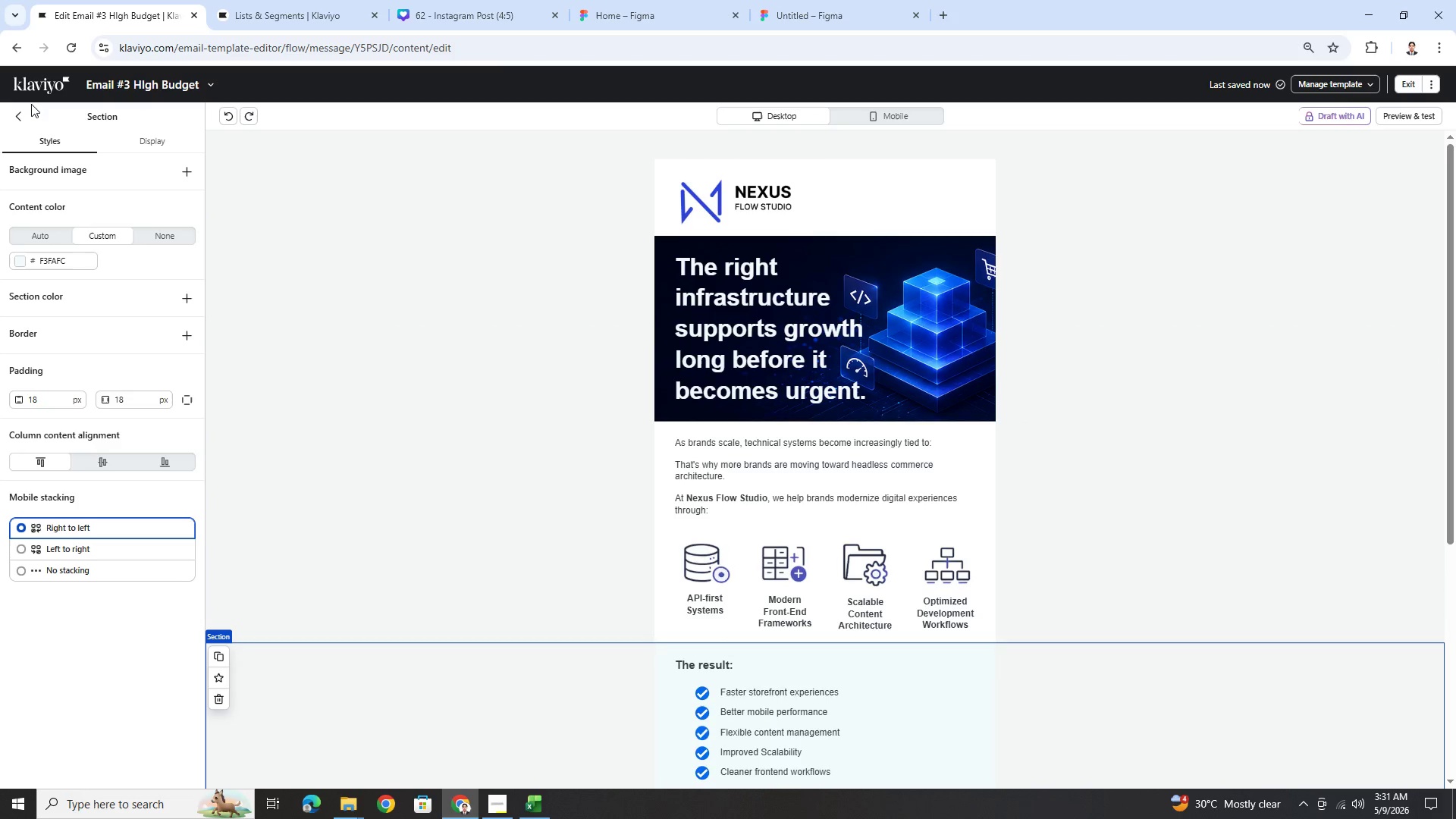 
left_click([1412, 83])
 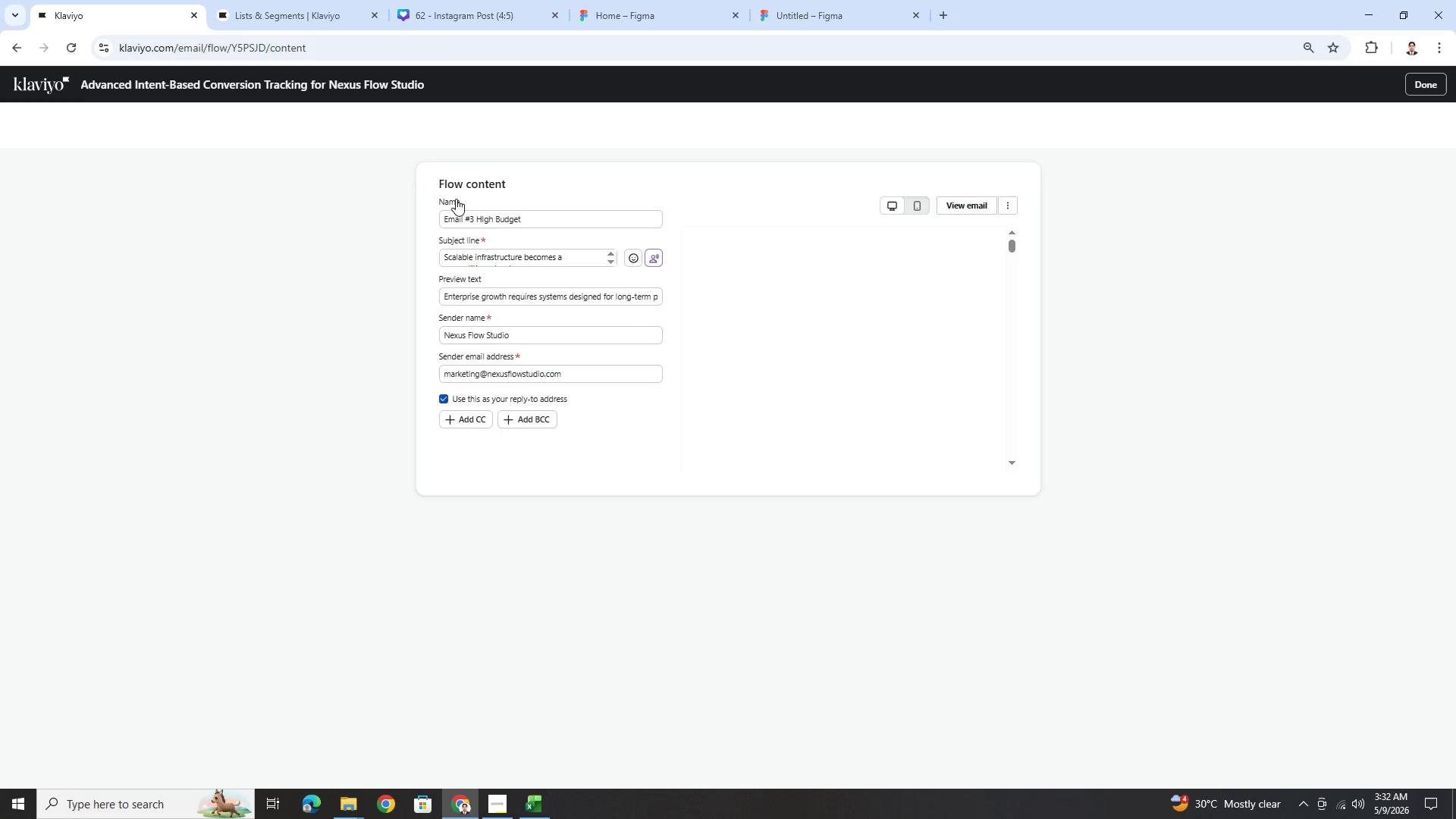 
wait(6.47)
 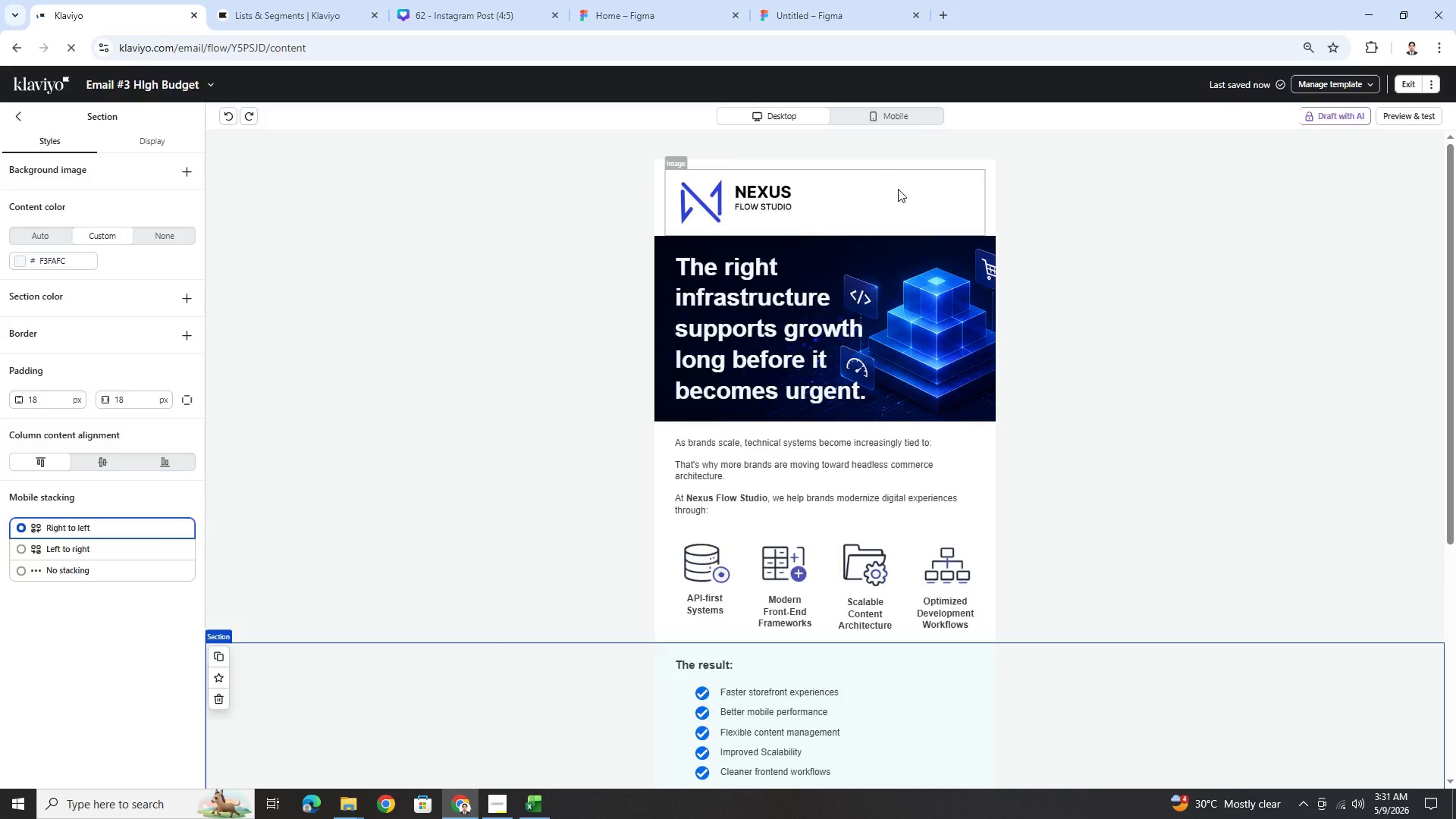 
left_click([484, 233])
 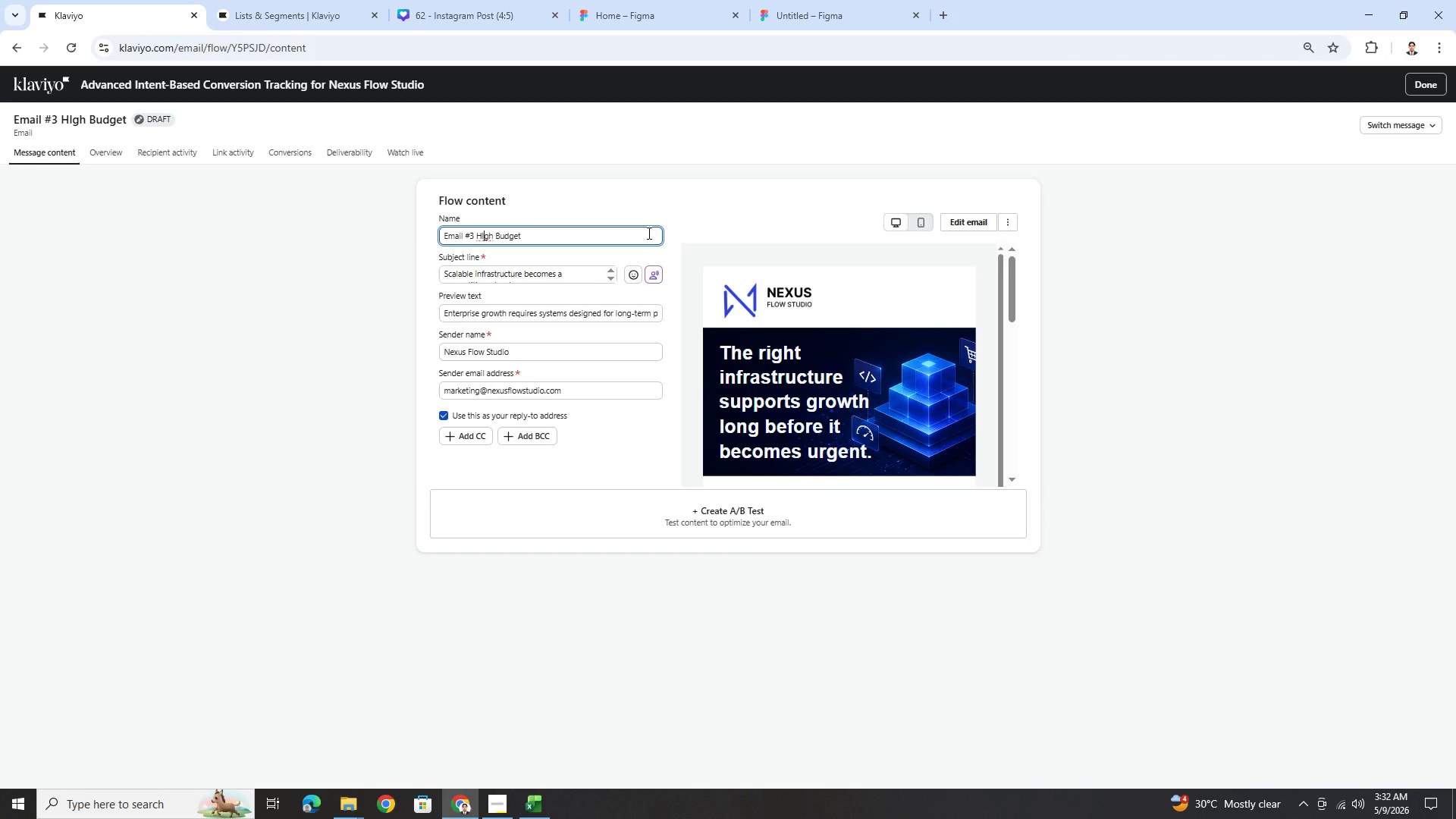 
key(ArrowLeft)
 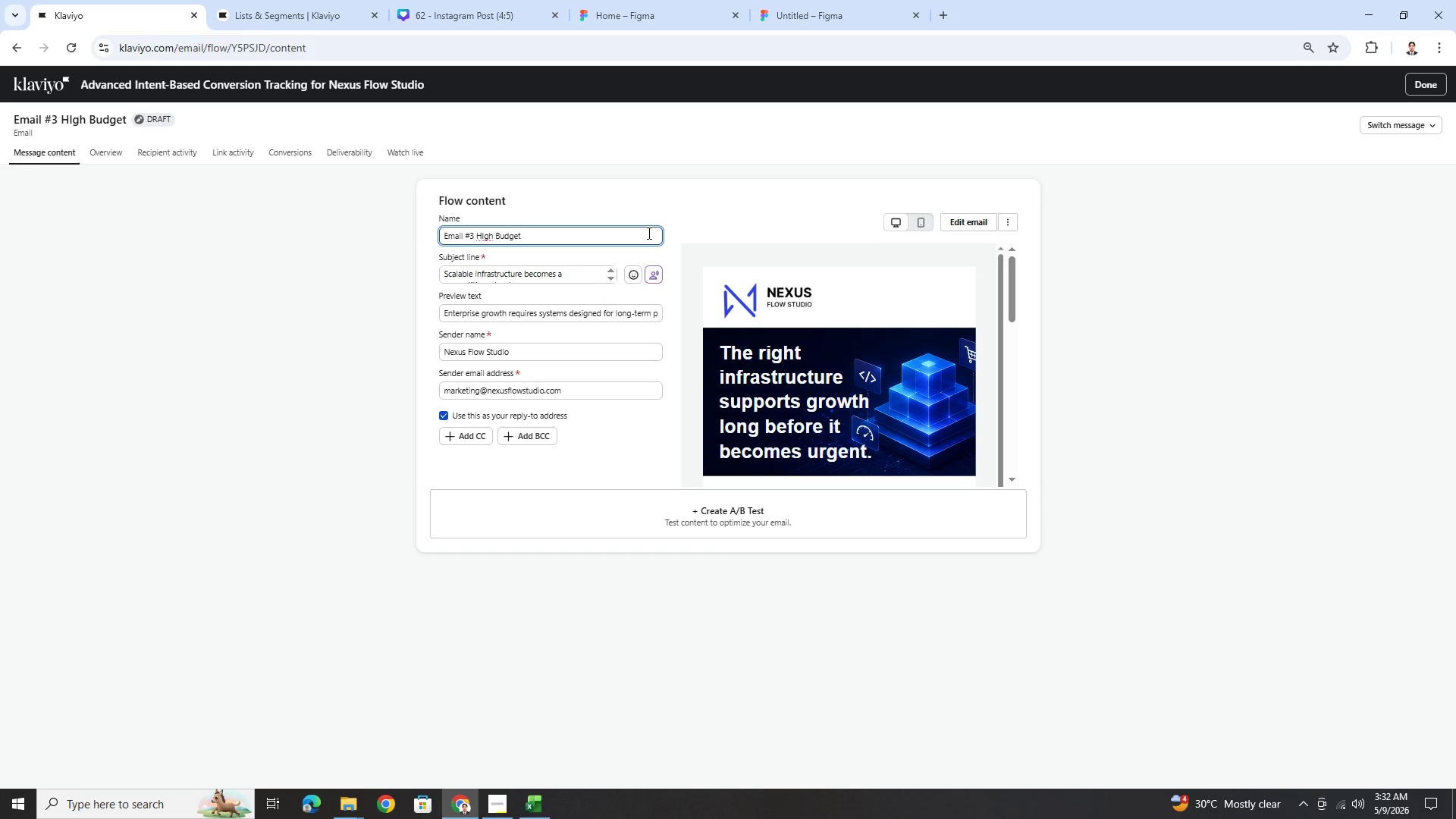 
key(ArrowRight)
 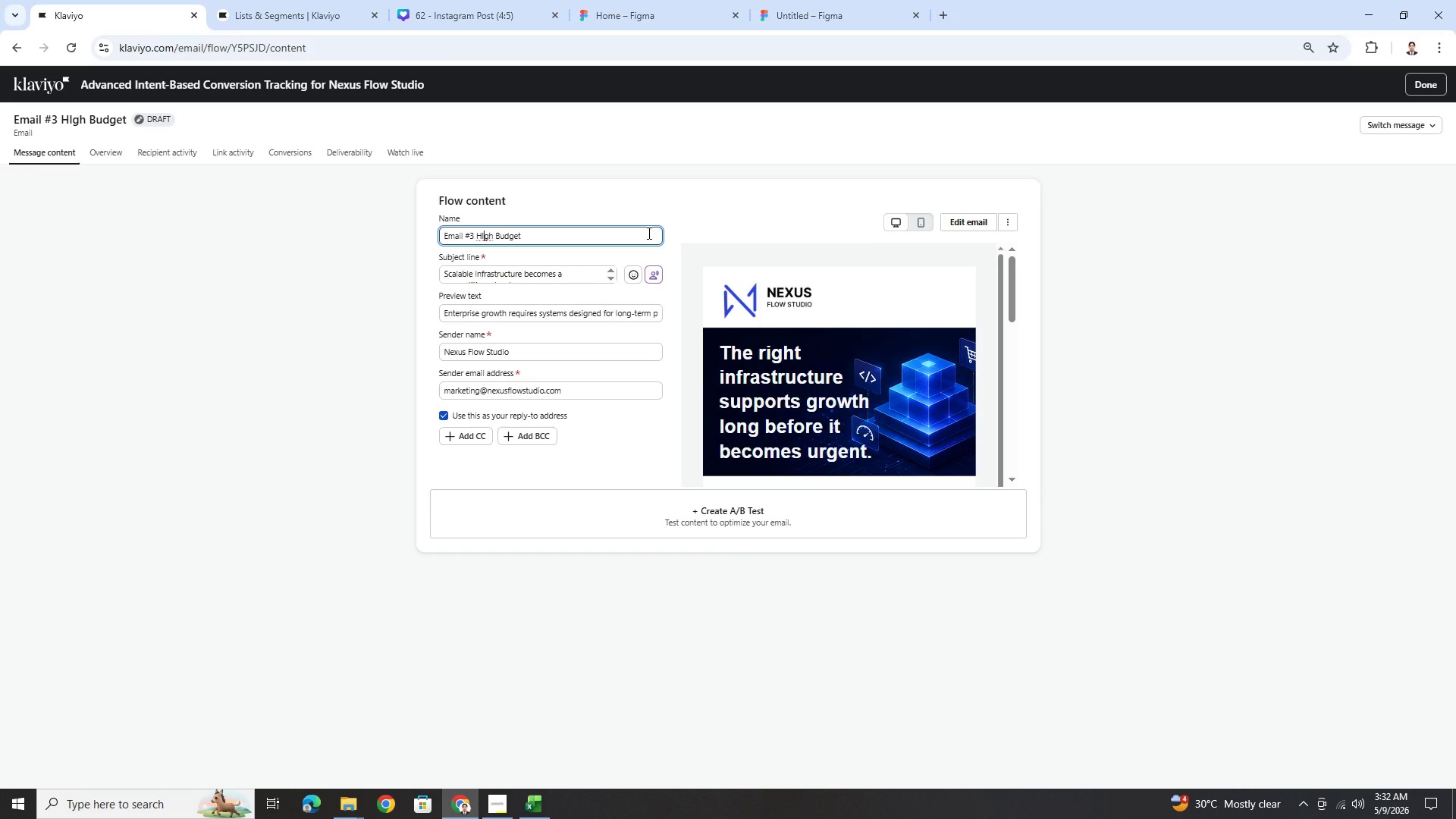 
key(Backspace)
 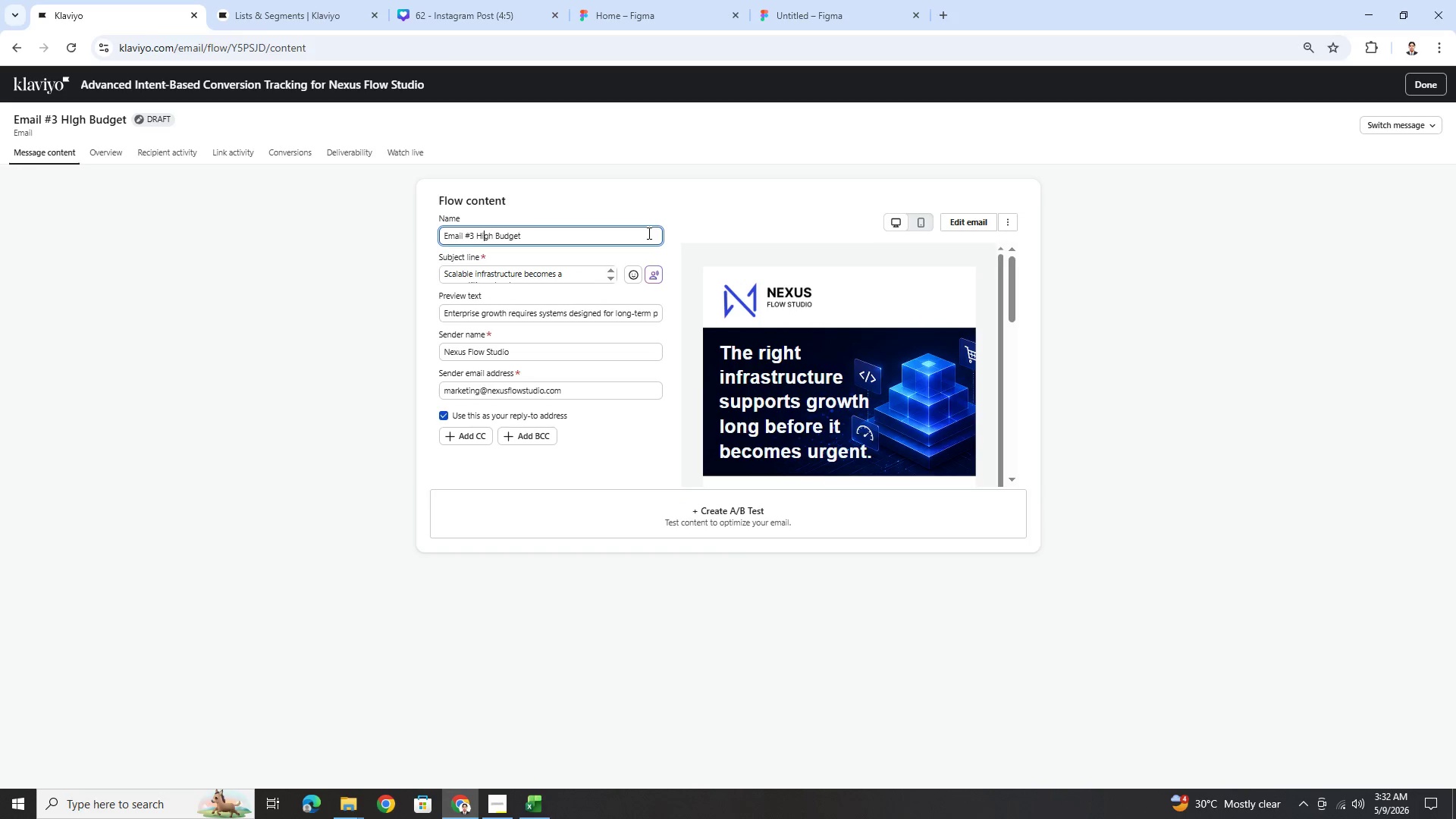 
key(I)
 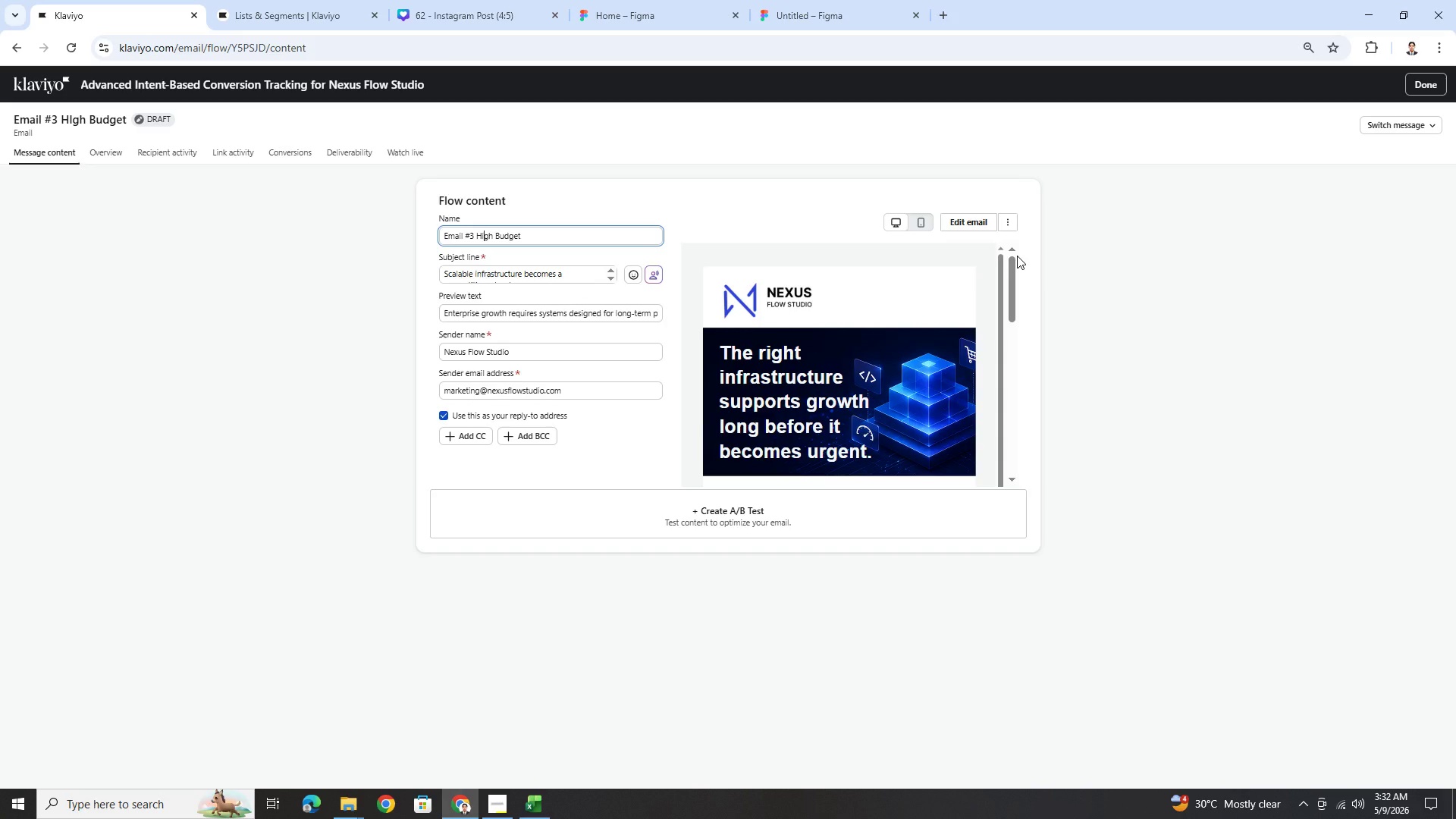 
wait(11.61)
 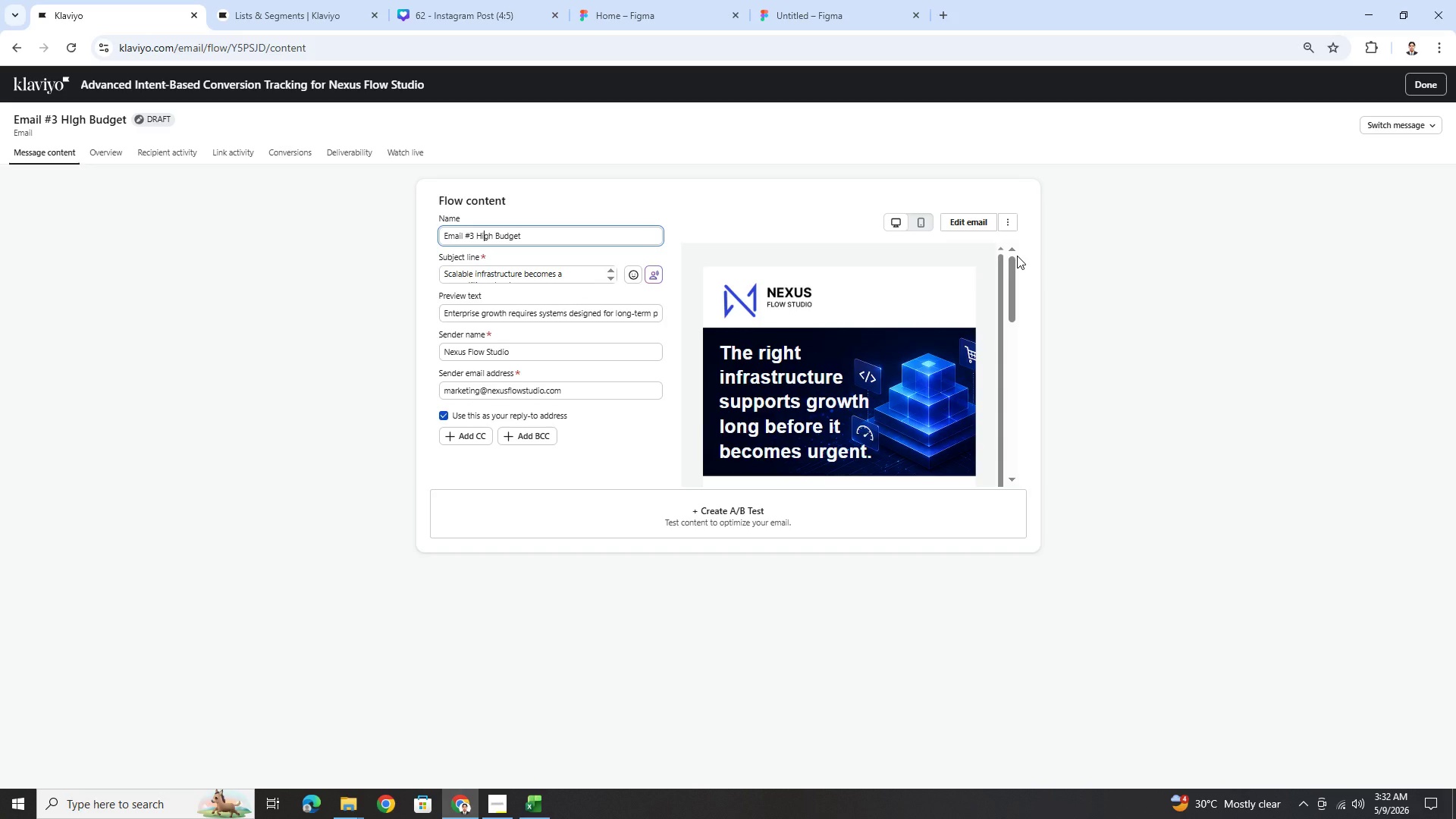 
left_click([634, 240])
 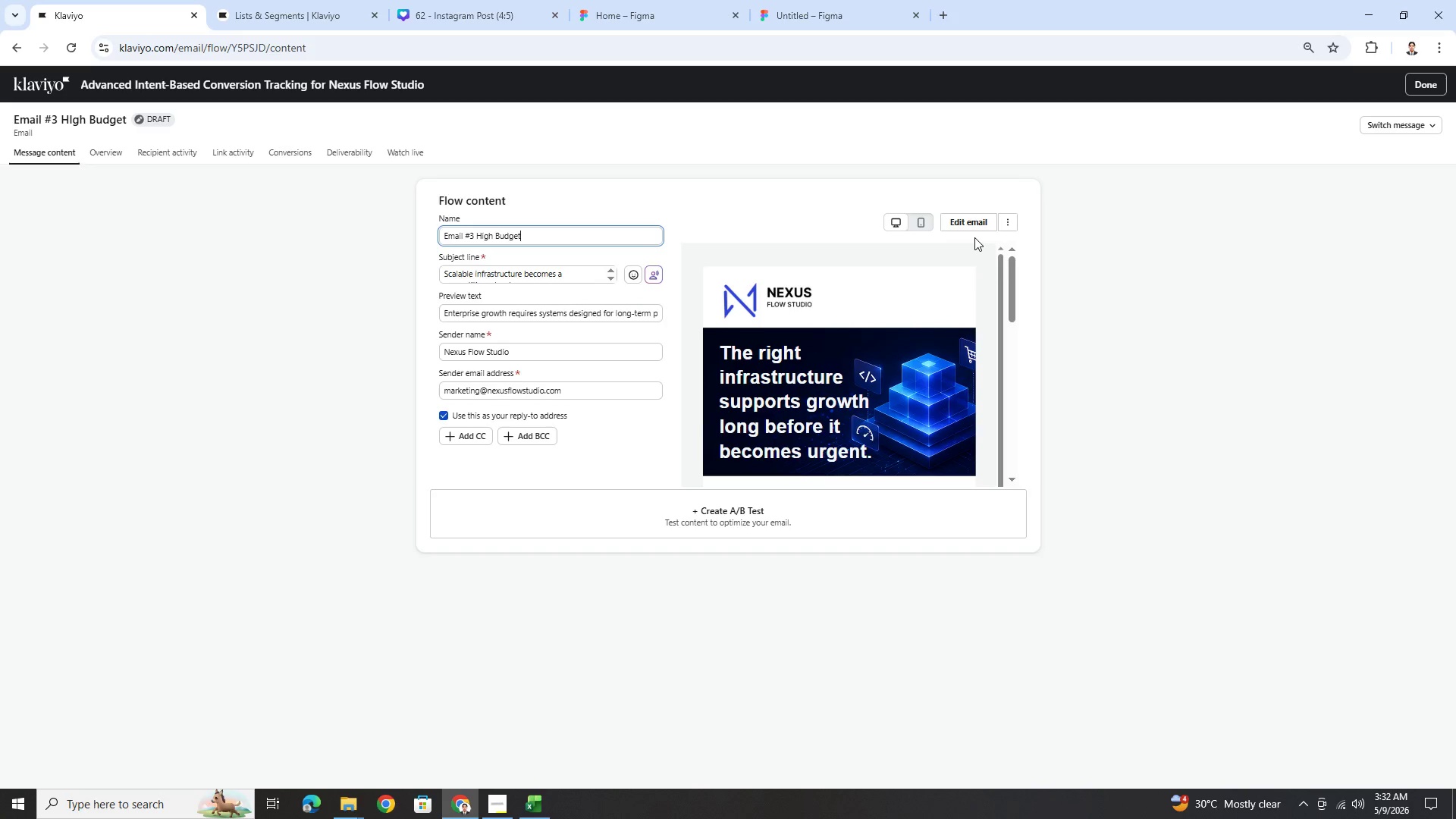 
wait(7.09)
 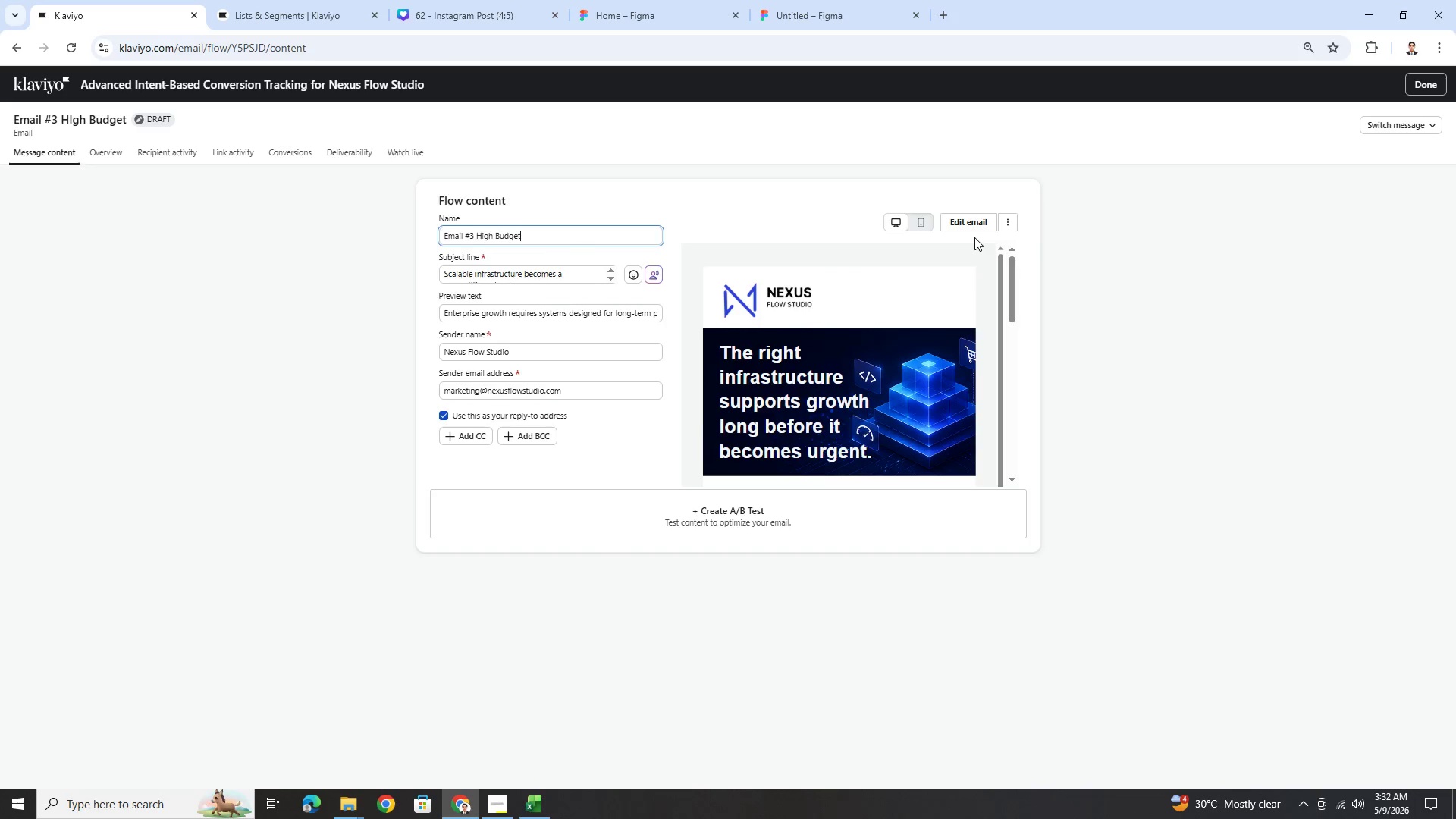 
scroll: coordinate [976, 236], scroll_direction: down, amount: 1.0
 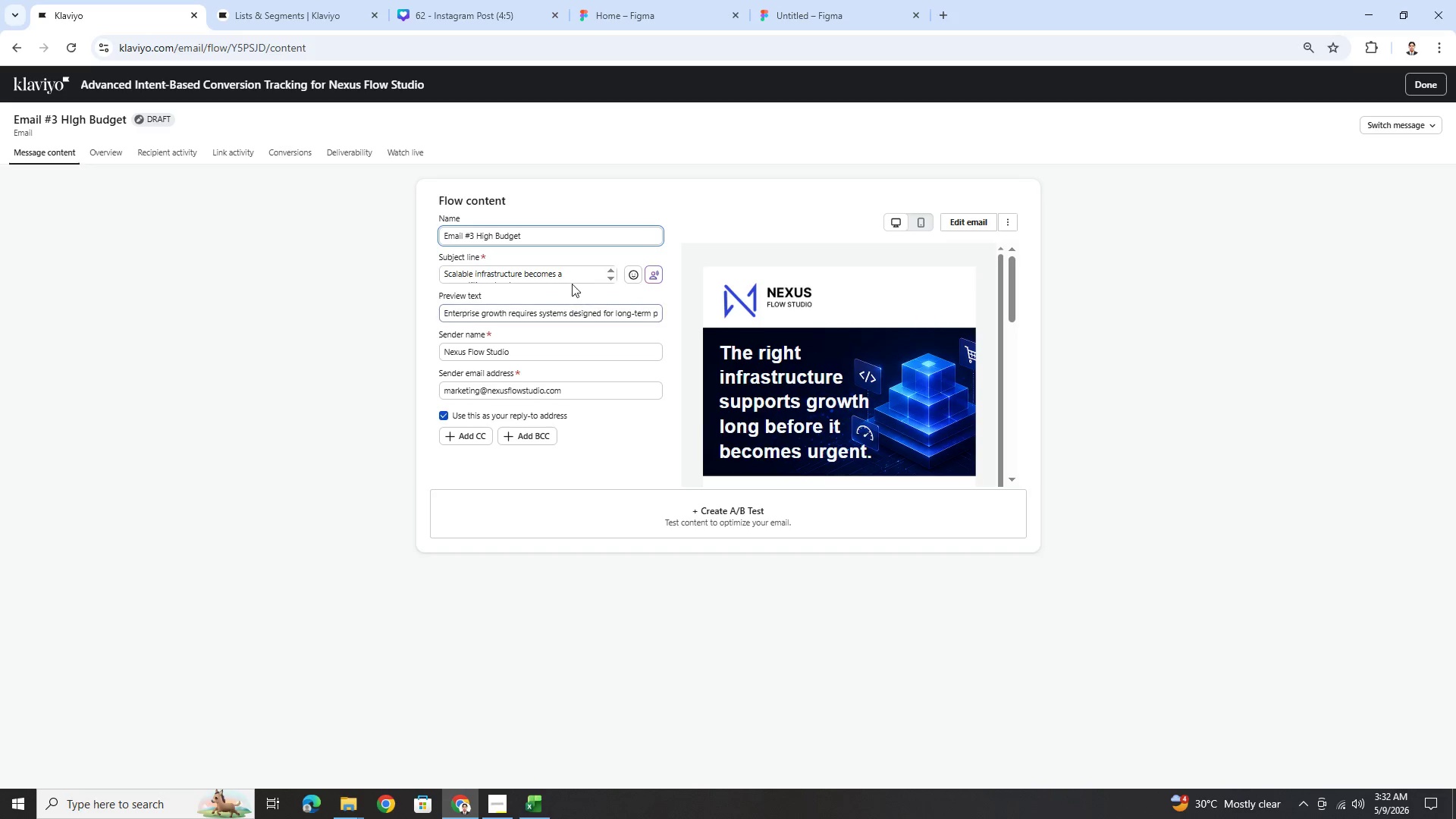 